 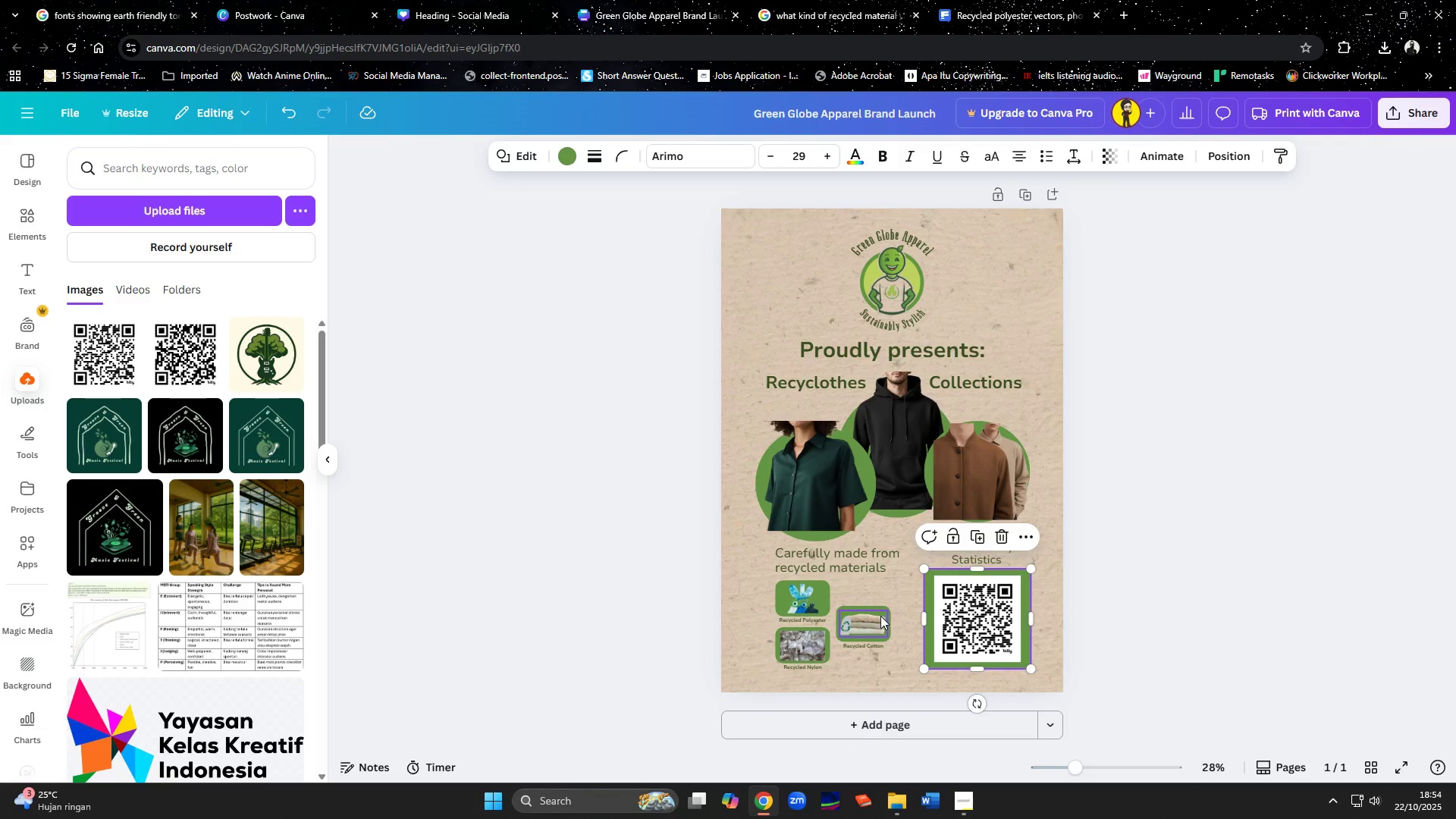 
left_click([834, 554])
 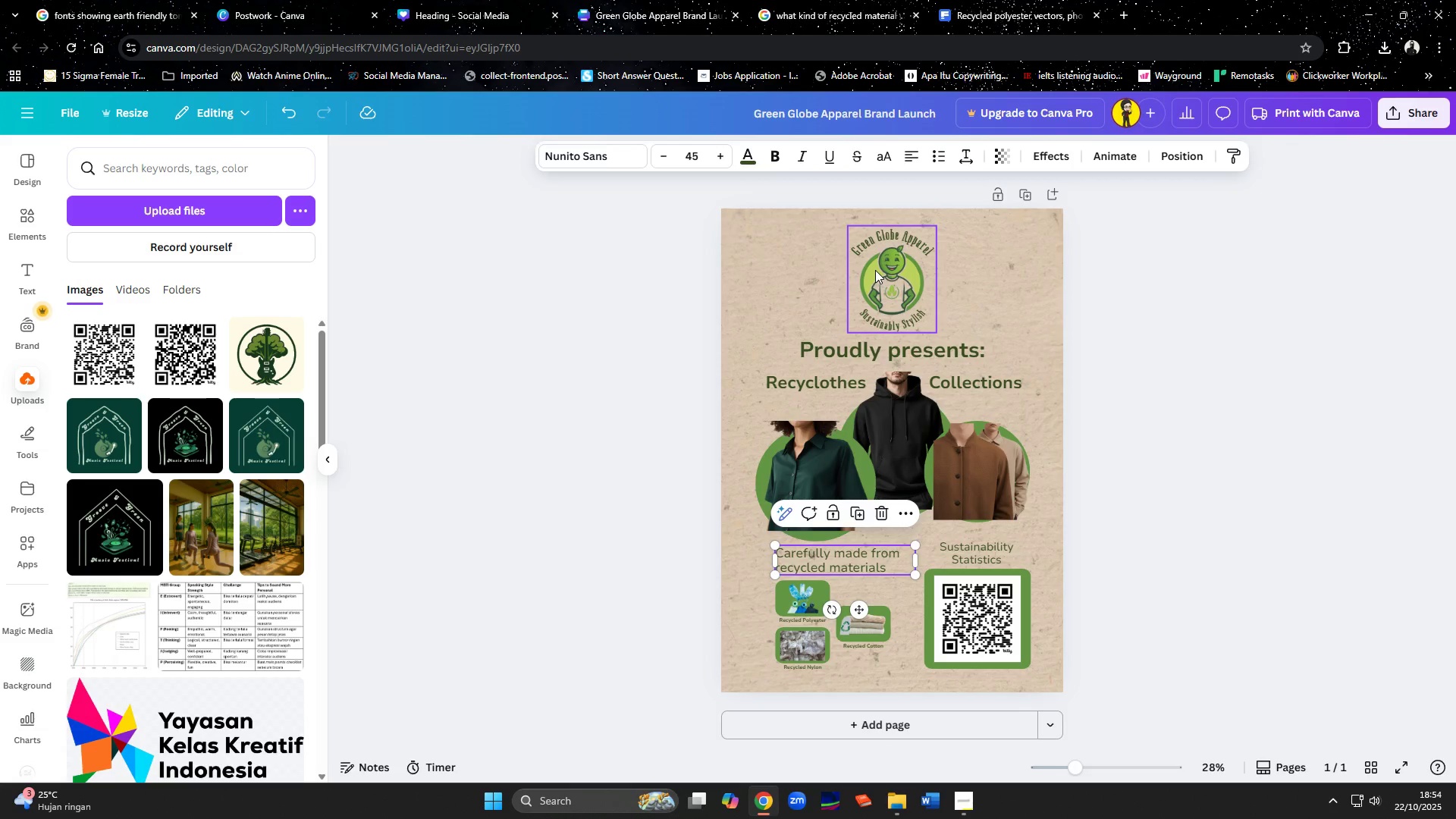 
left_click([794, 271])
 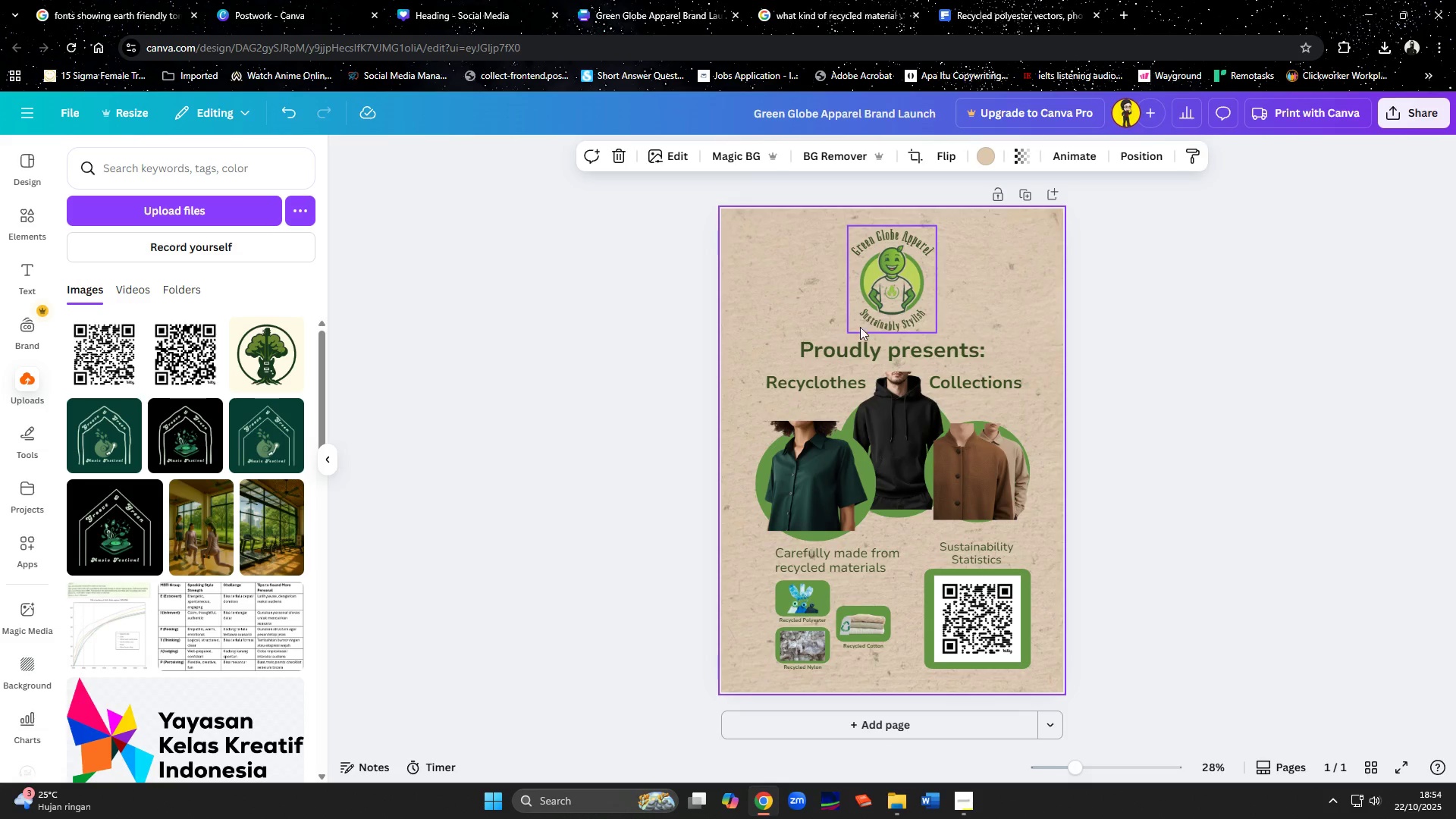 
left_click([851, 352])
 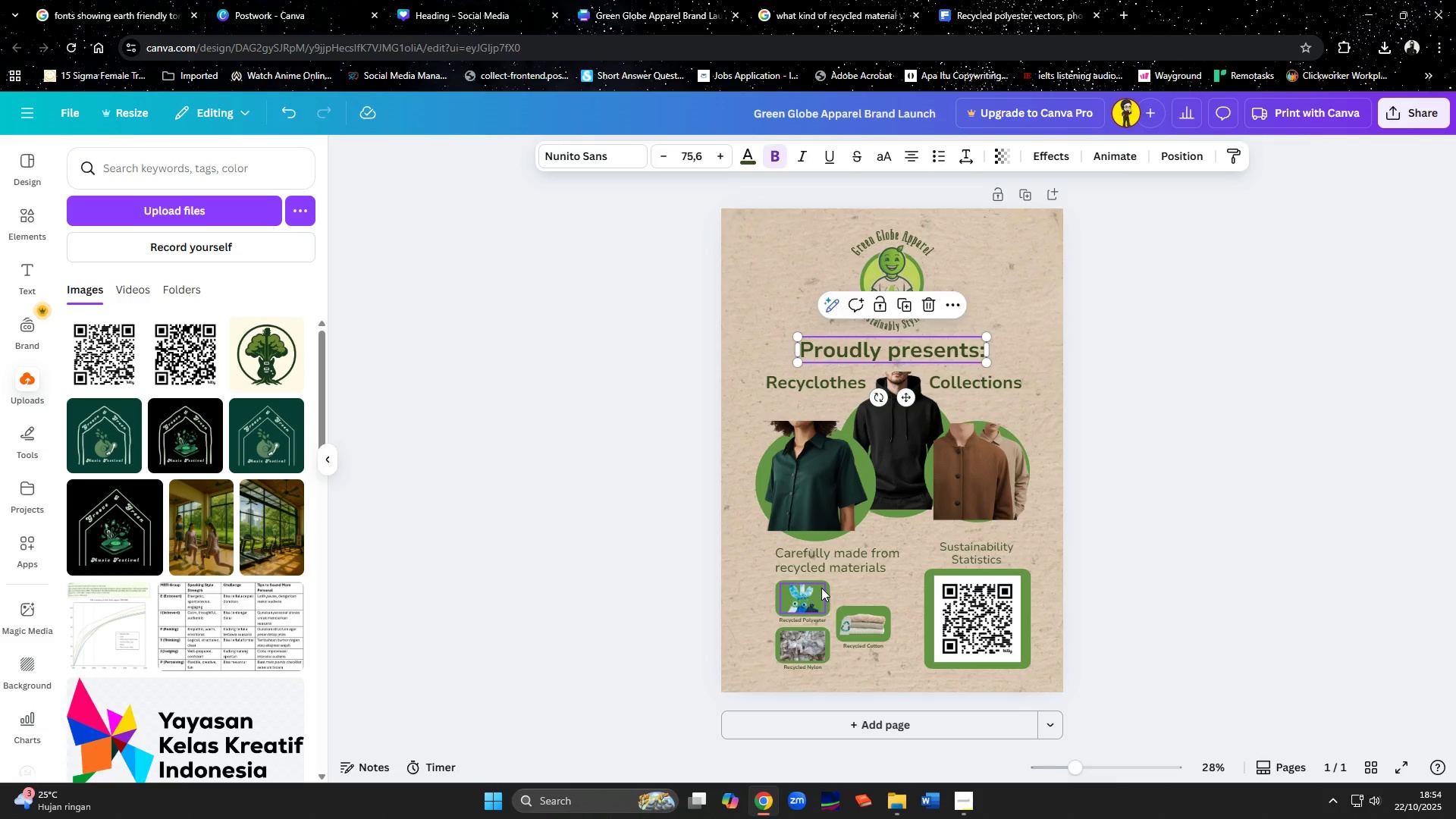 
left_click([825, 590])
 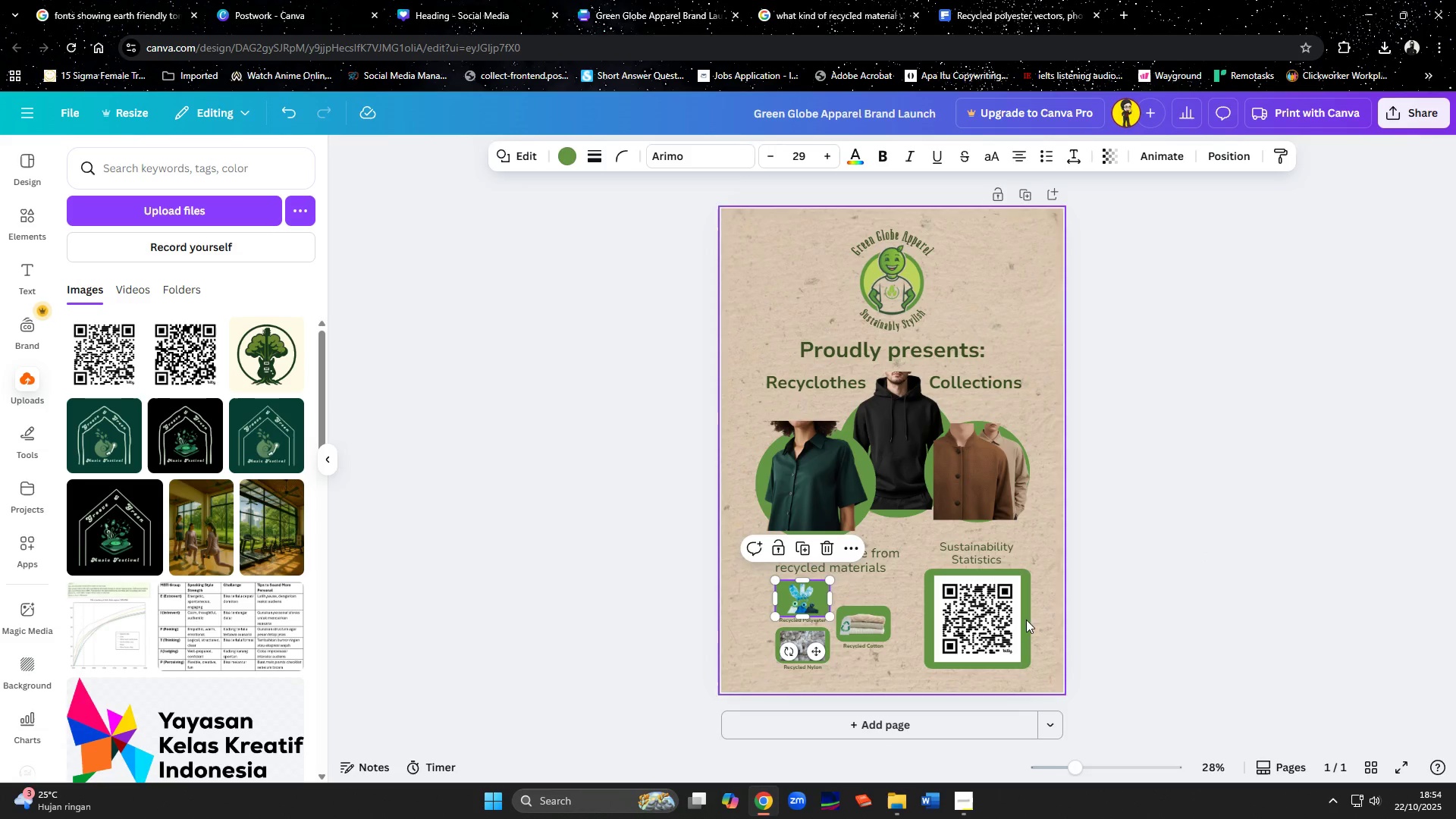 
left_click([1012, 626])
 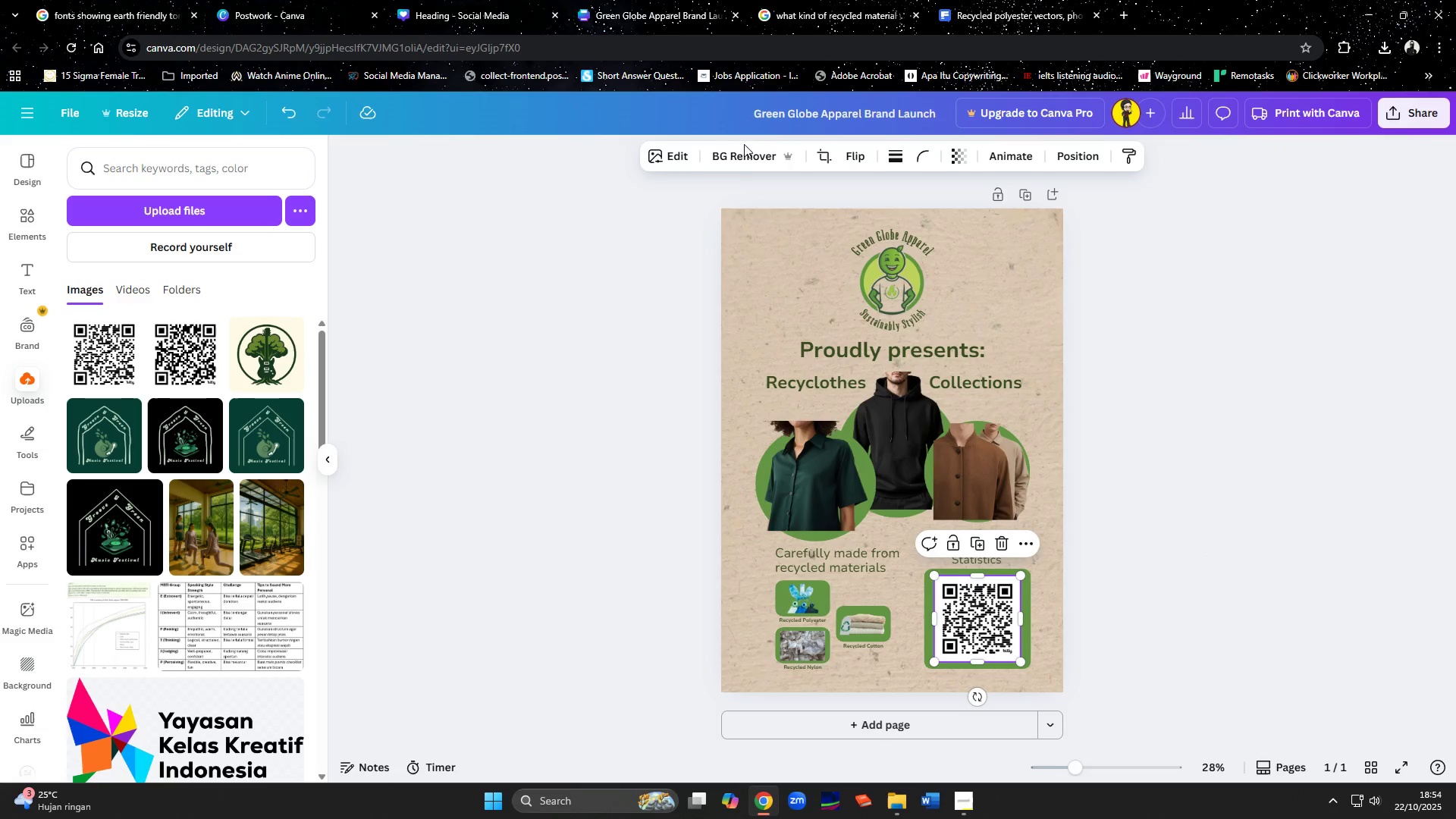 
left_click([742, 156])
 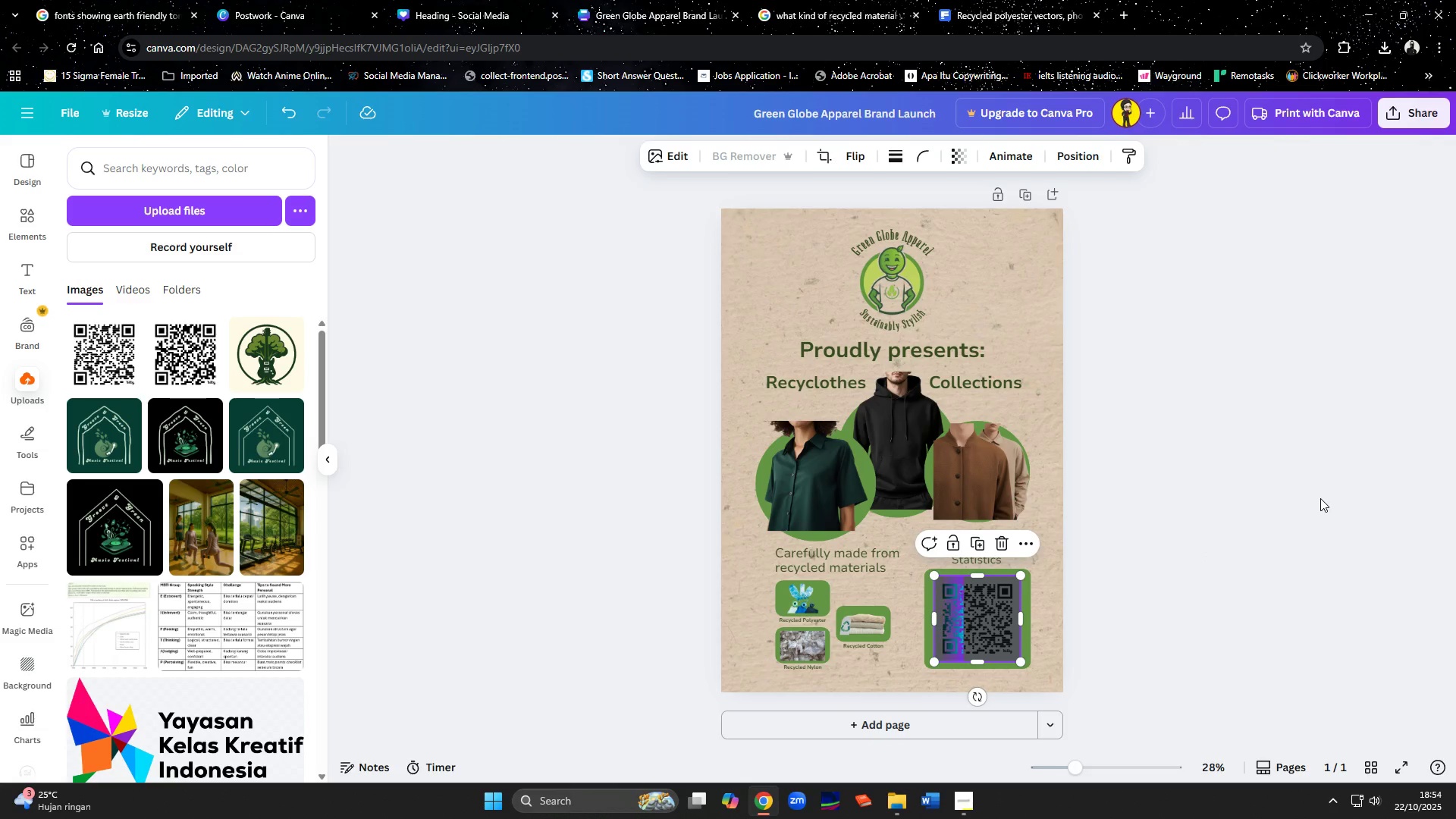 
left_click([1320, 498])
 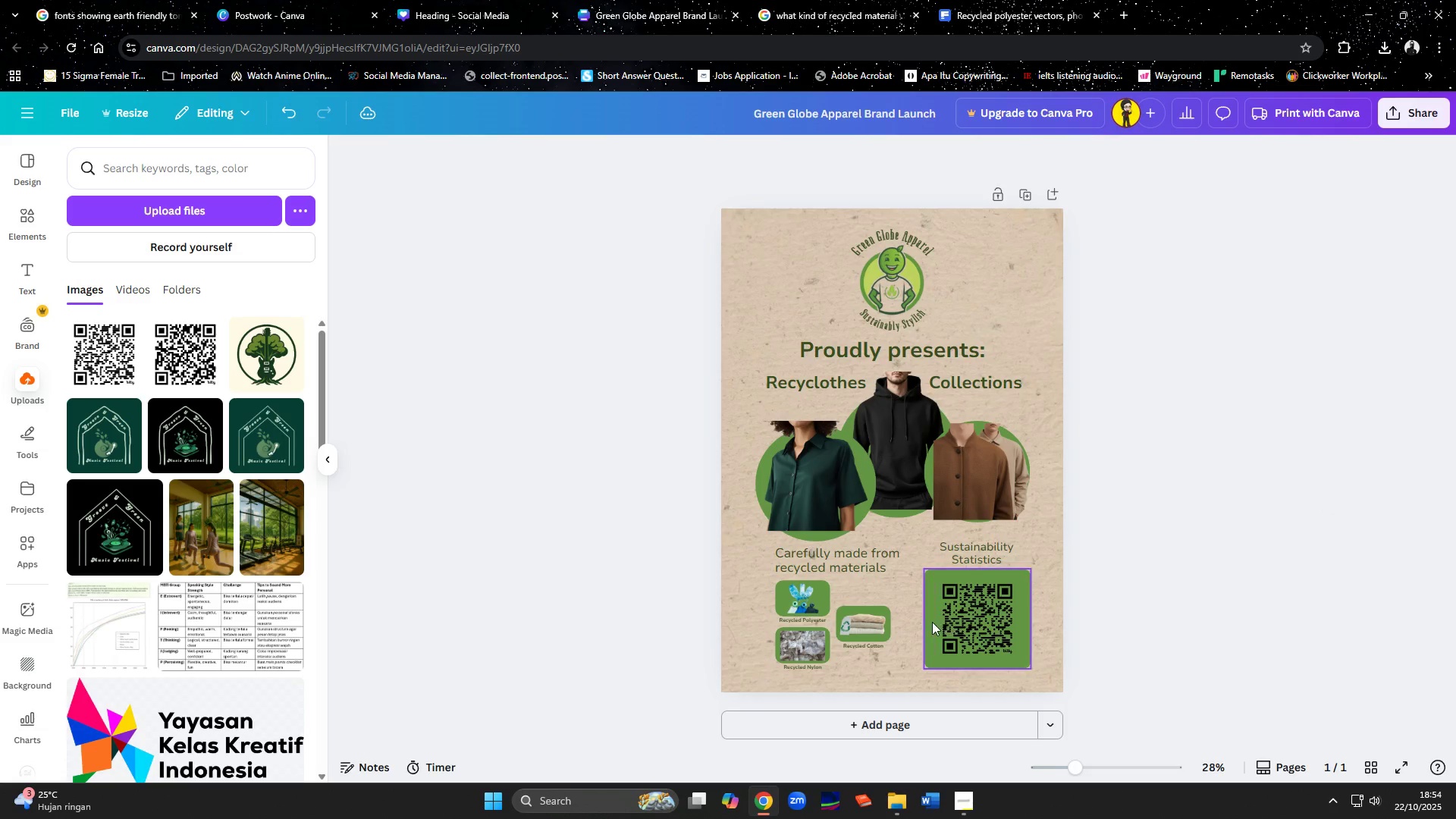 
left_click([931, 622])
 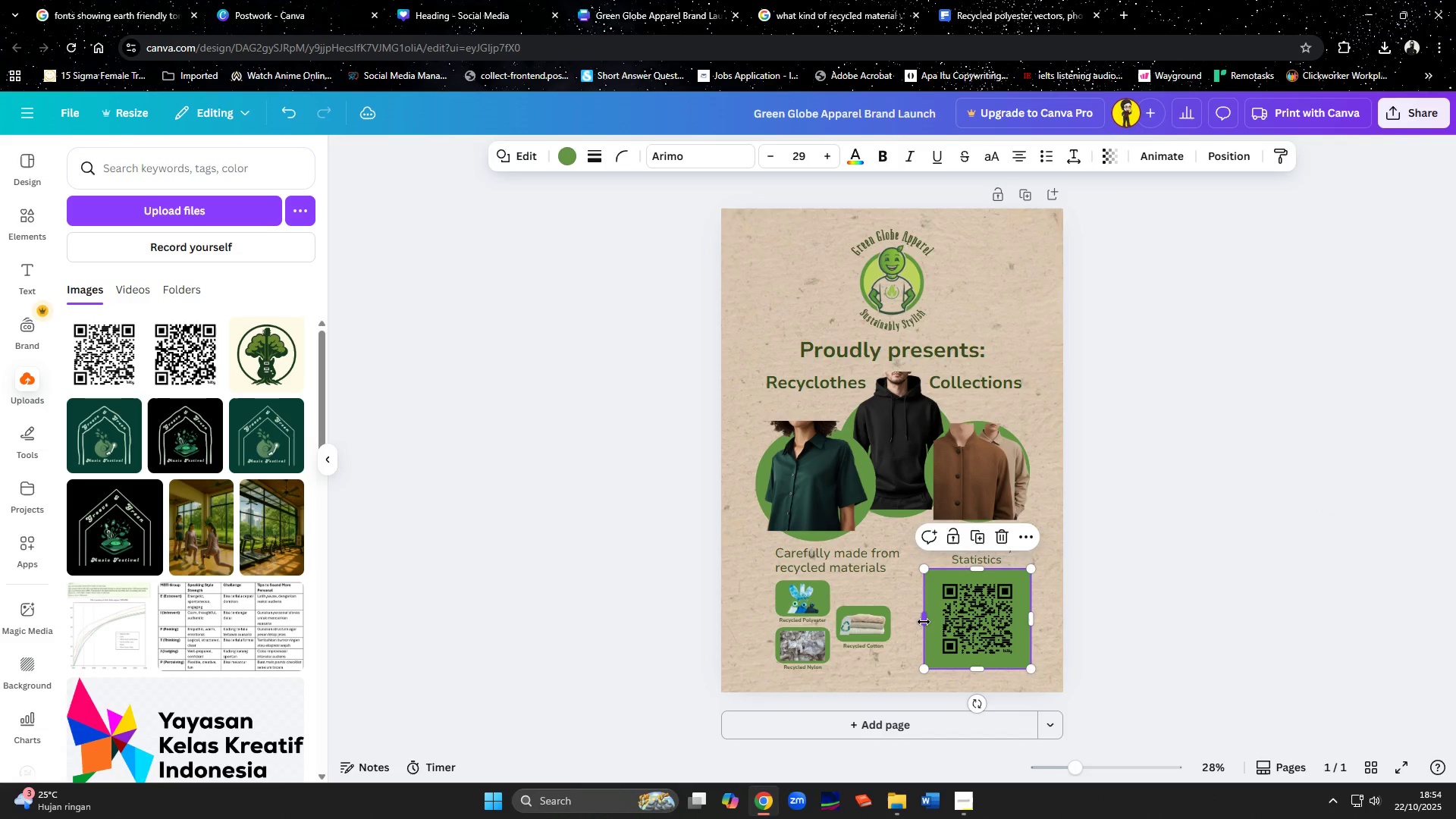 
left_click_drag(start_coordinate=[924, 622], to_coordinate=[930, 622])
 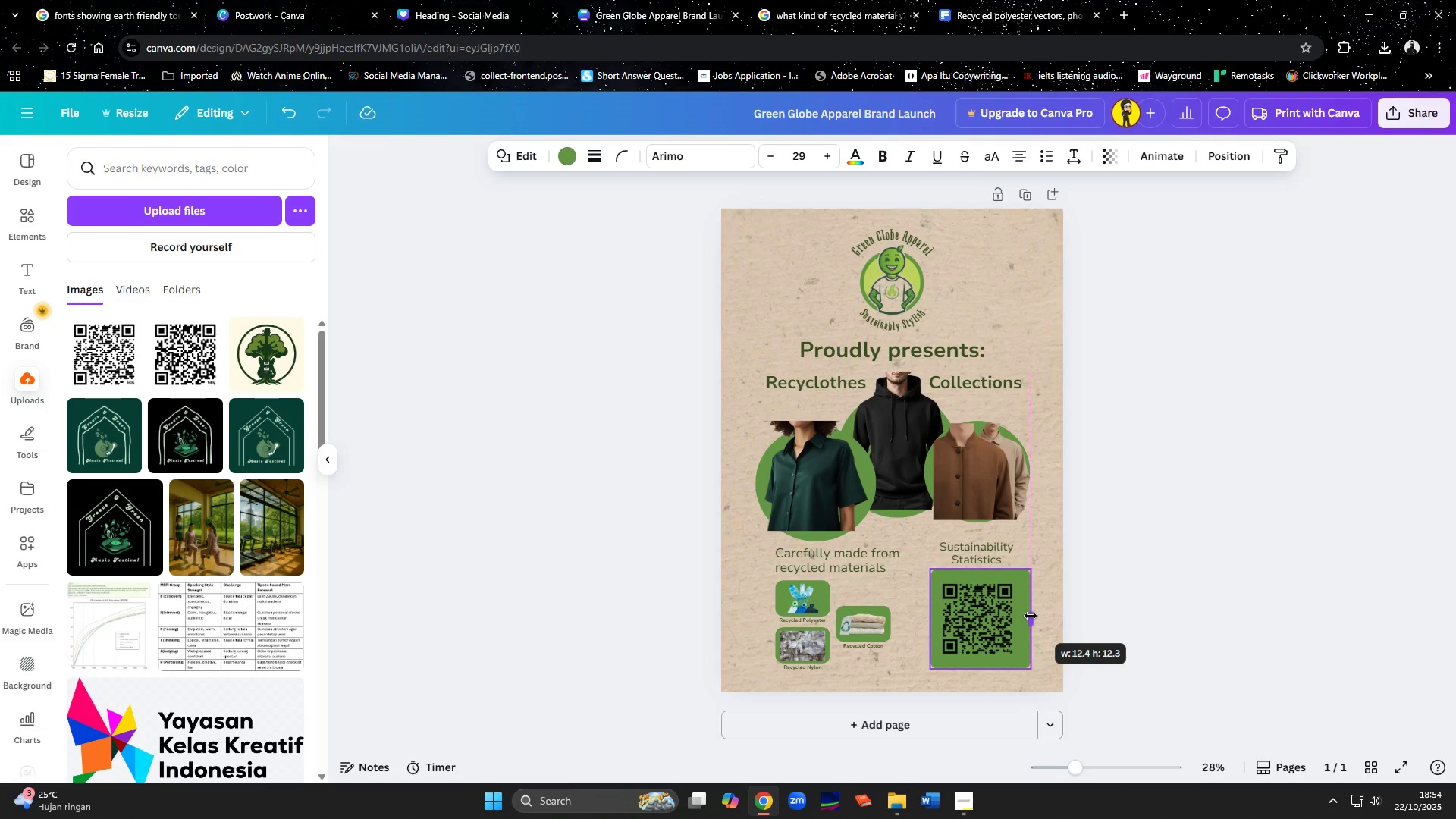 
wait(15.24)
 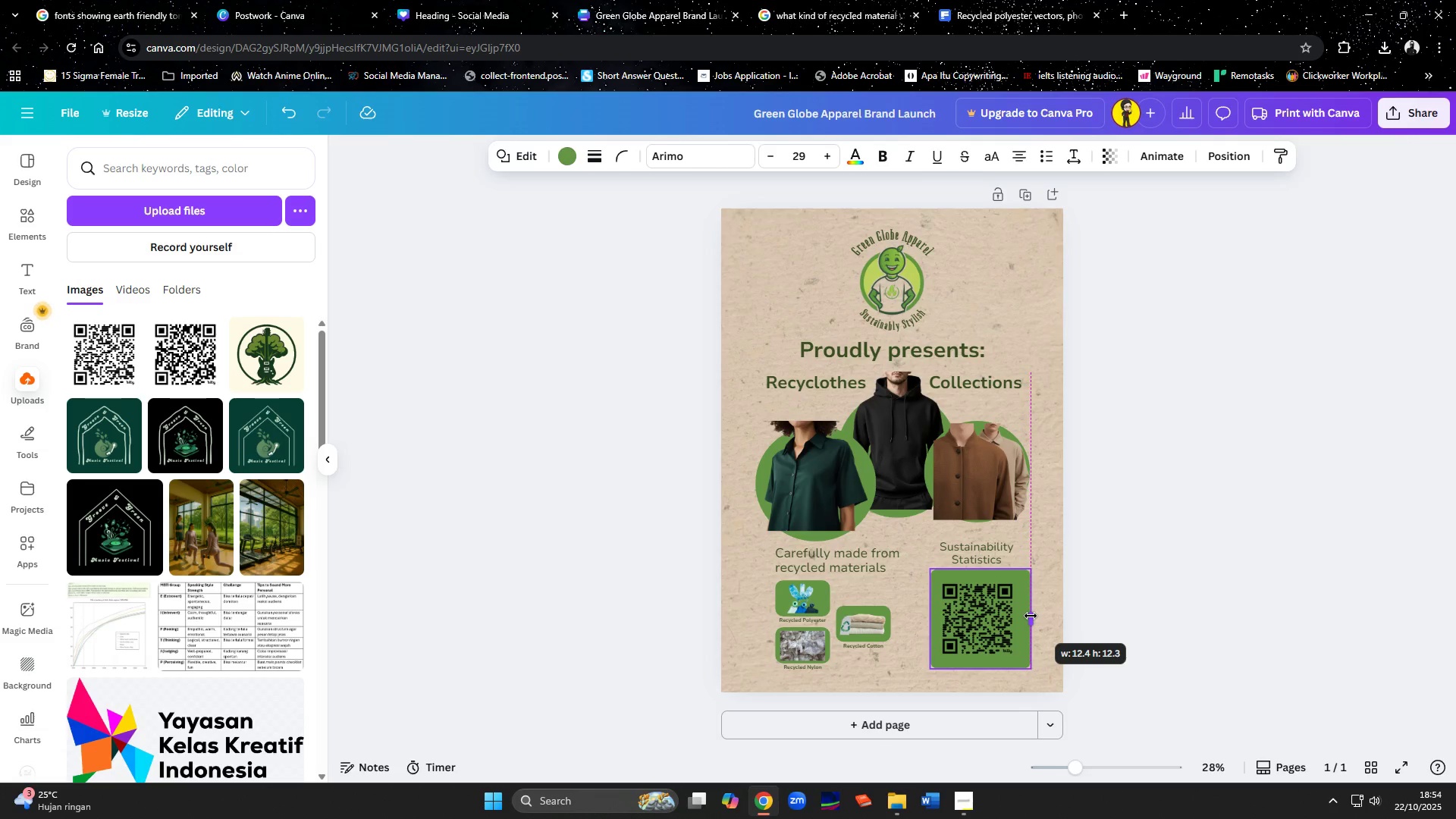 
left_click([1188, 614])
 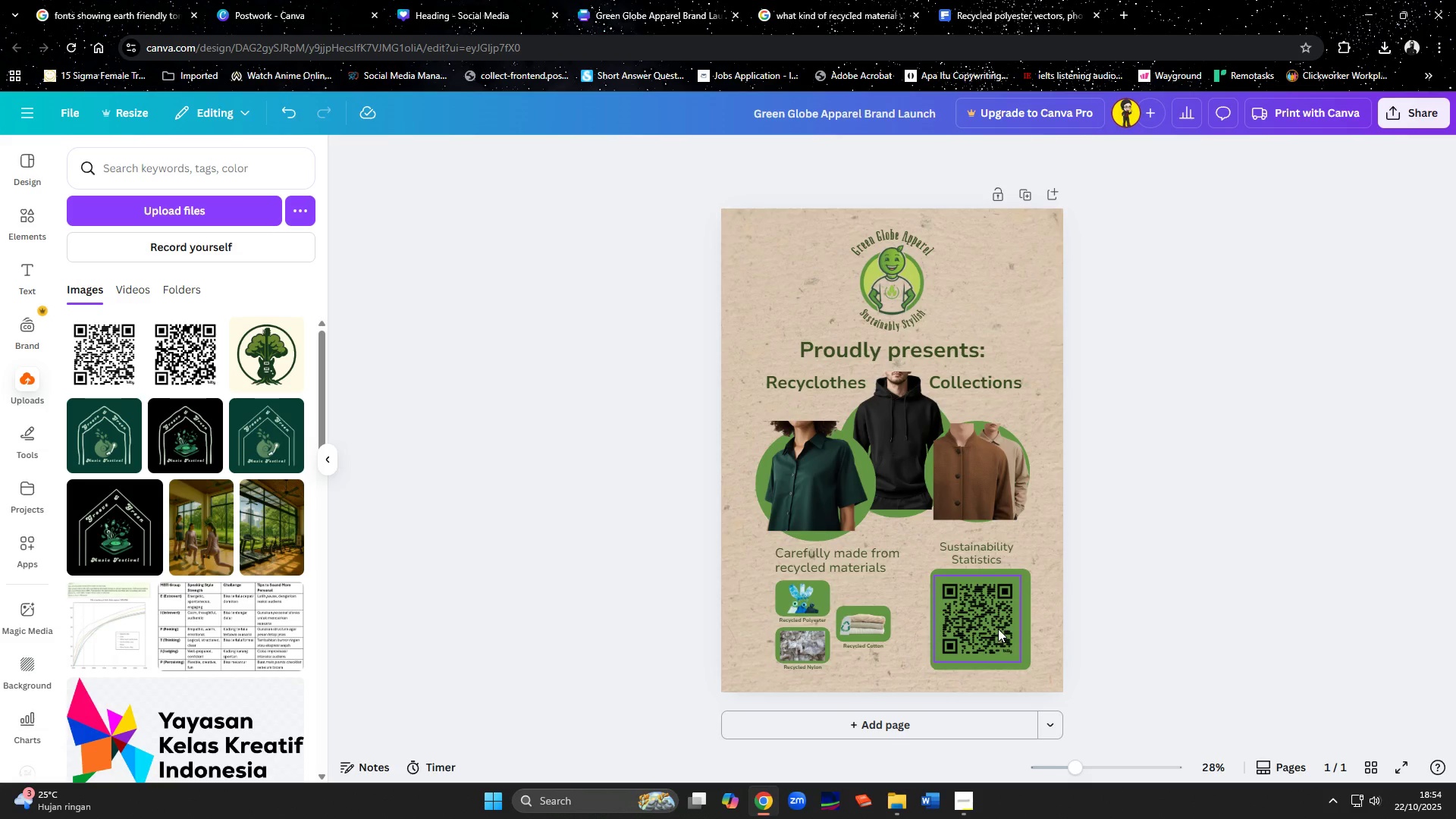 
left_click_drag(start_coordinate=[995, 629], to_coordinate=[1000, 632])
 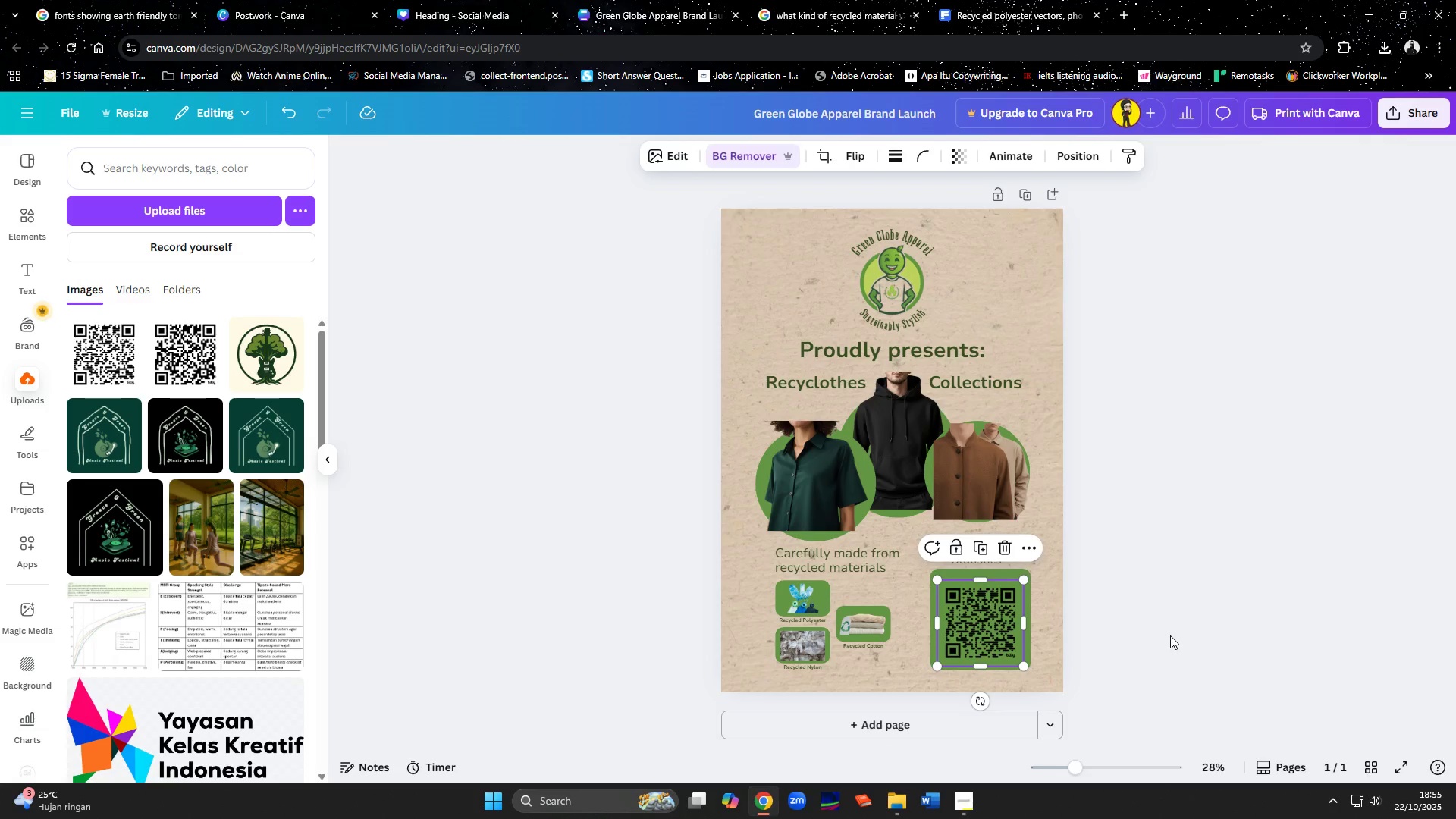 
key(ArrowUp)
 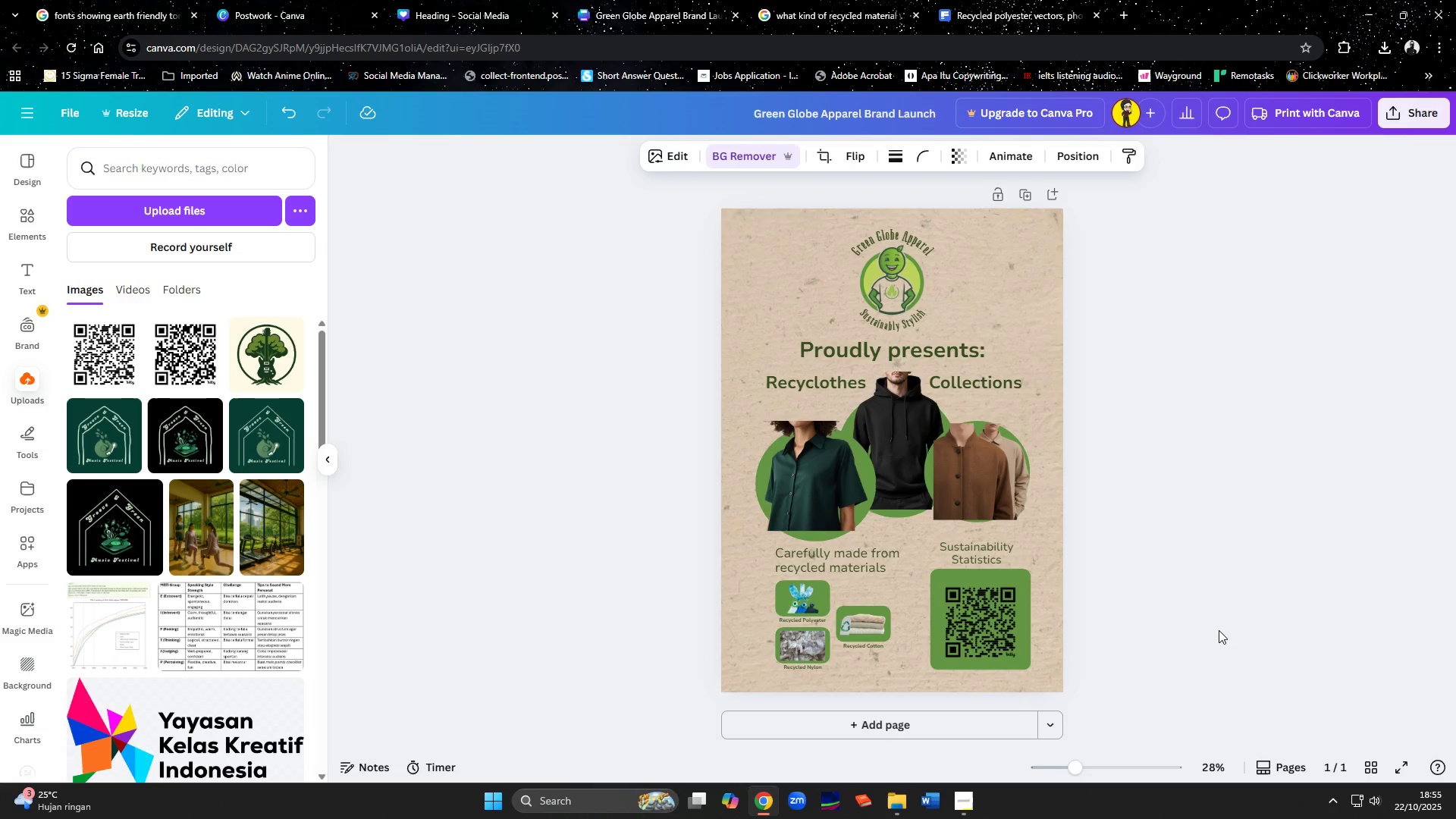 
key(ArrowUp)
 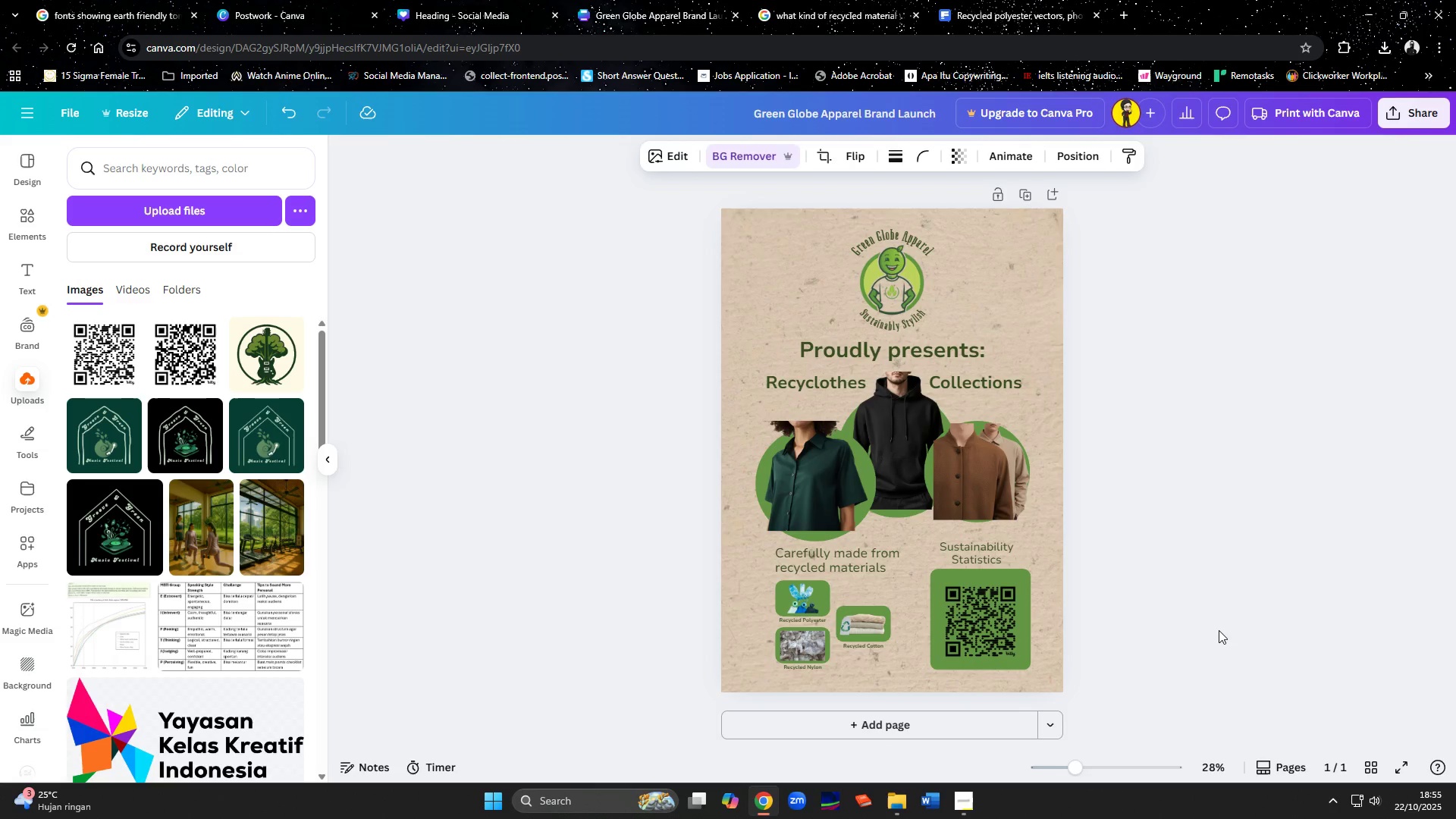 
key(ArrowUp)
 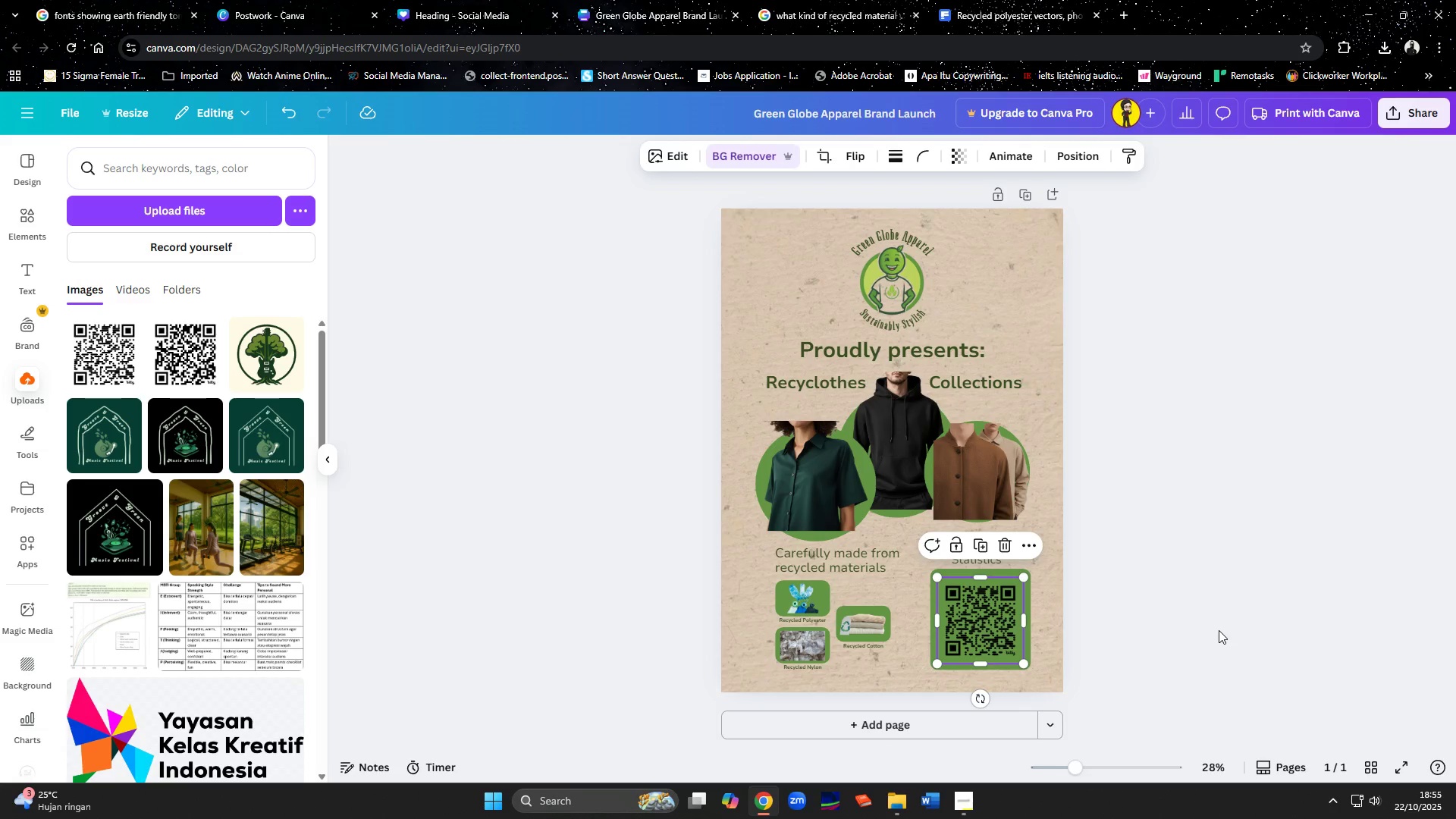 
key(ArrowLeft)
 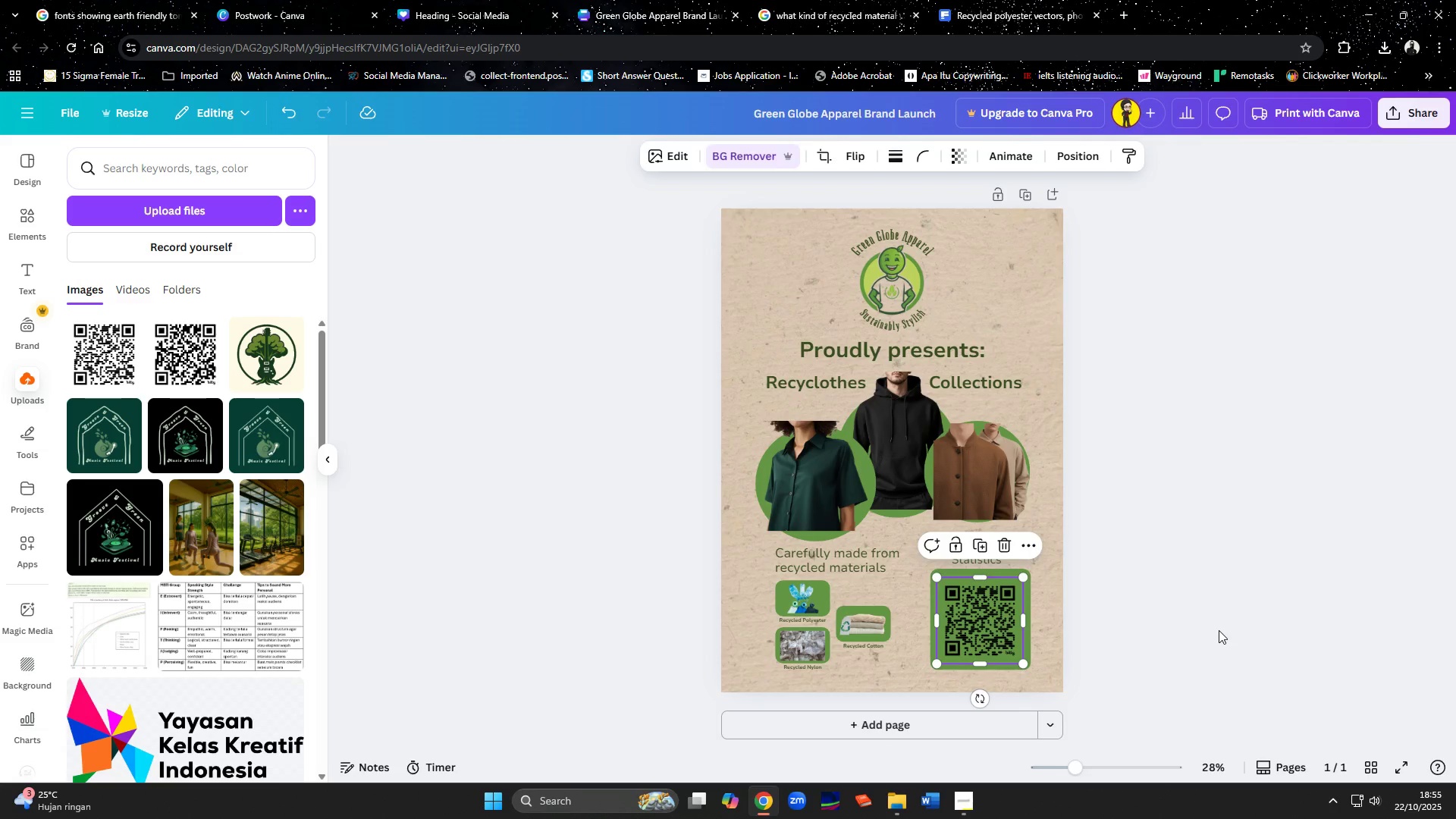 
key(ArrowRight)
 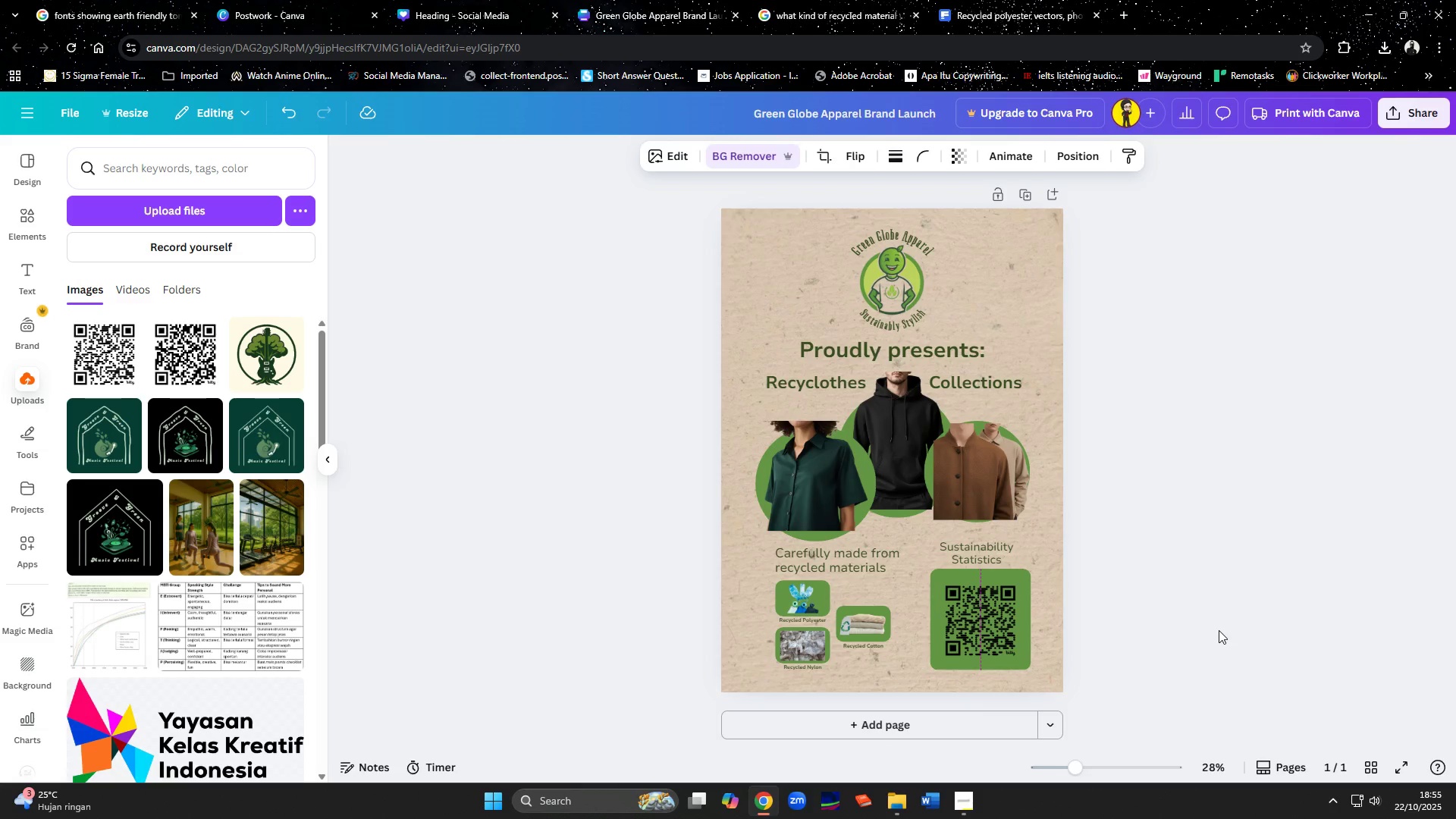 
left_click([1219, 630])
 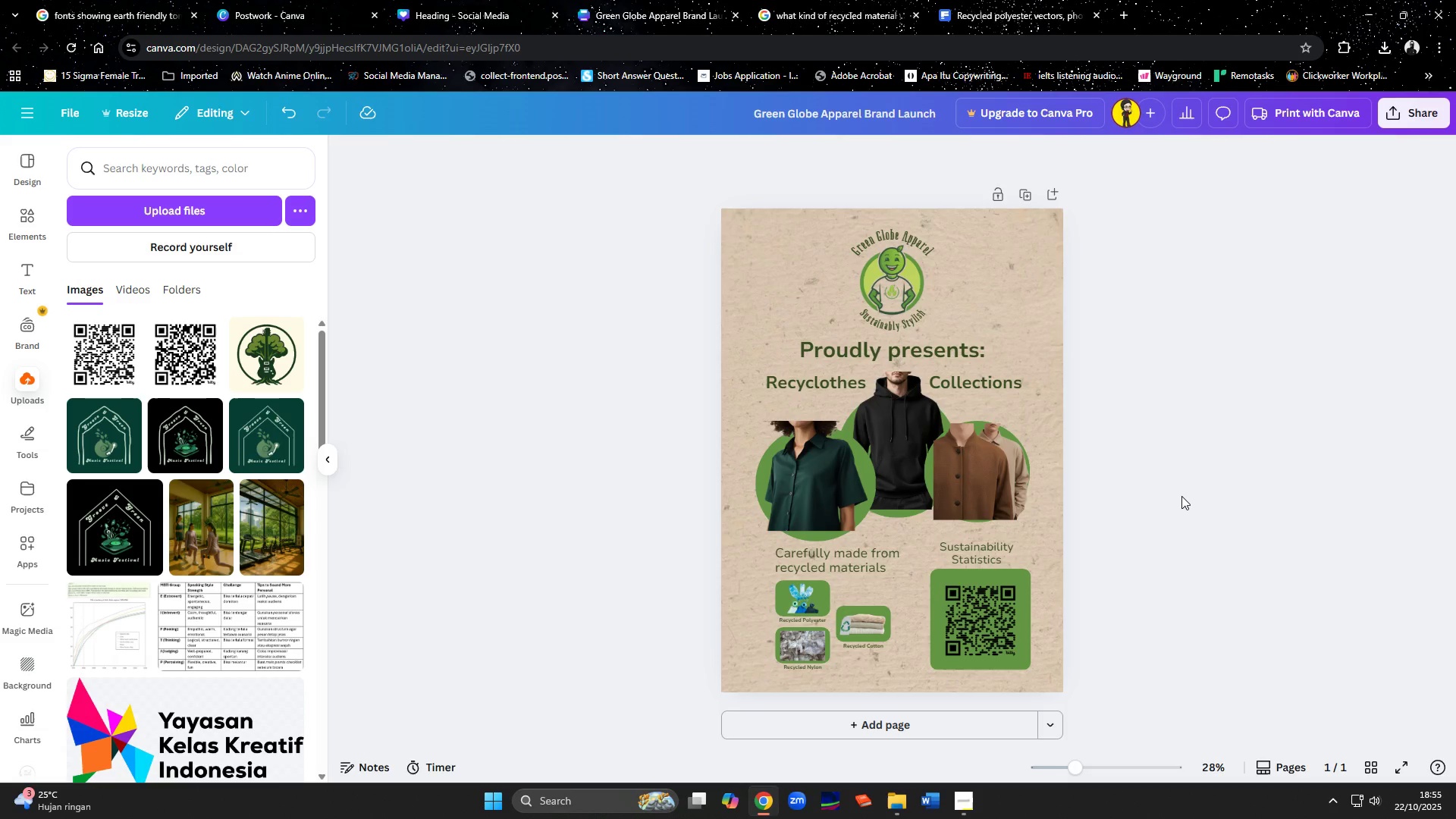 
wait(22.67)
 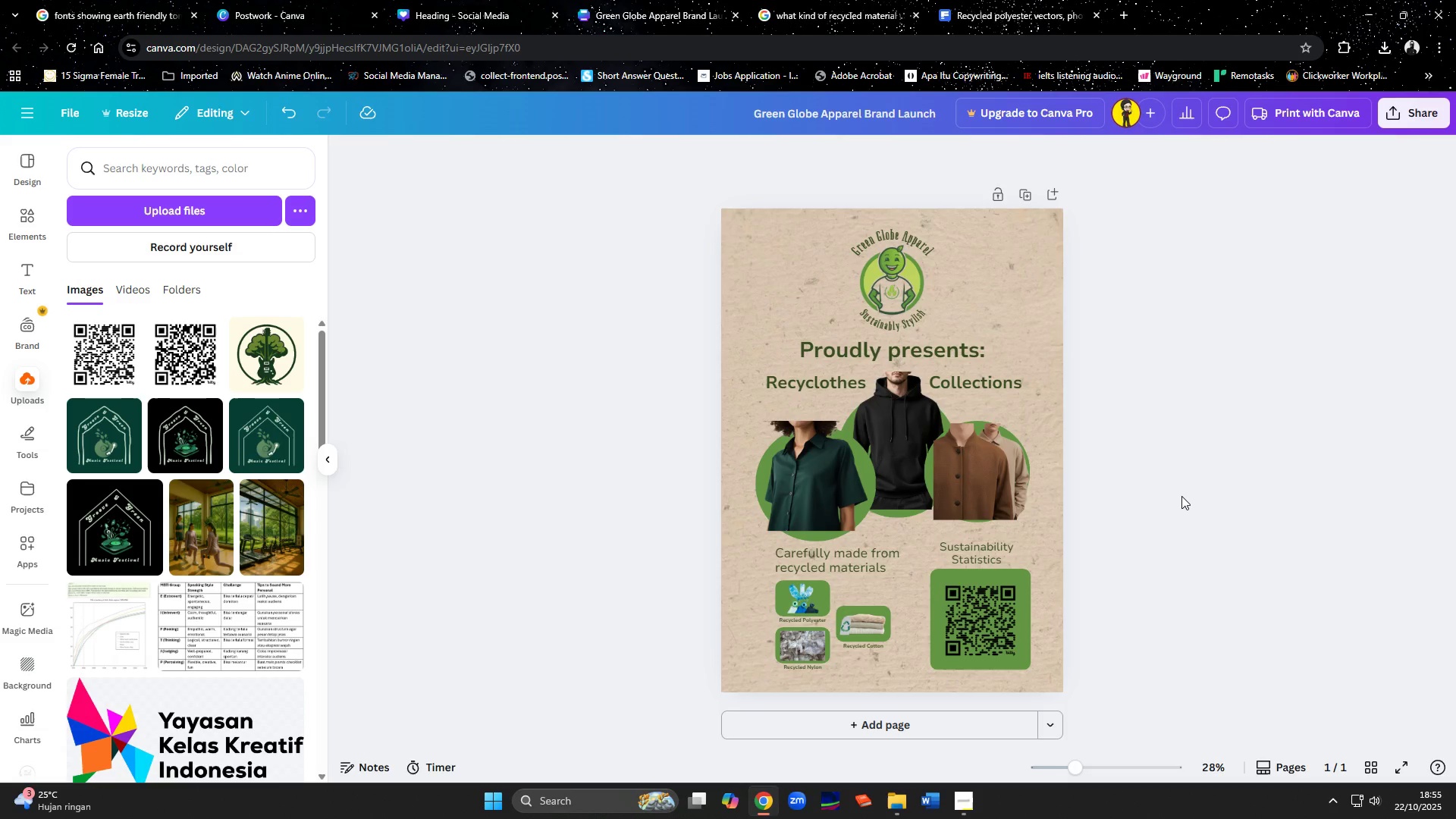 
scroll: coordinate [1218, 514], scroll_direction: down, amount: 3.0
 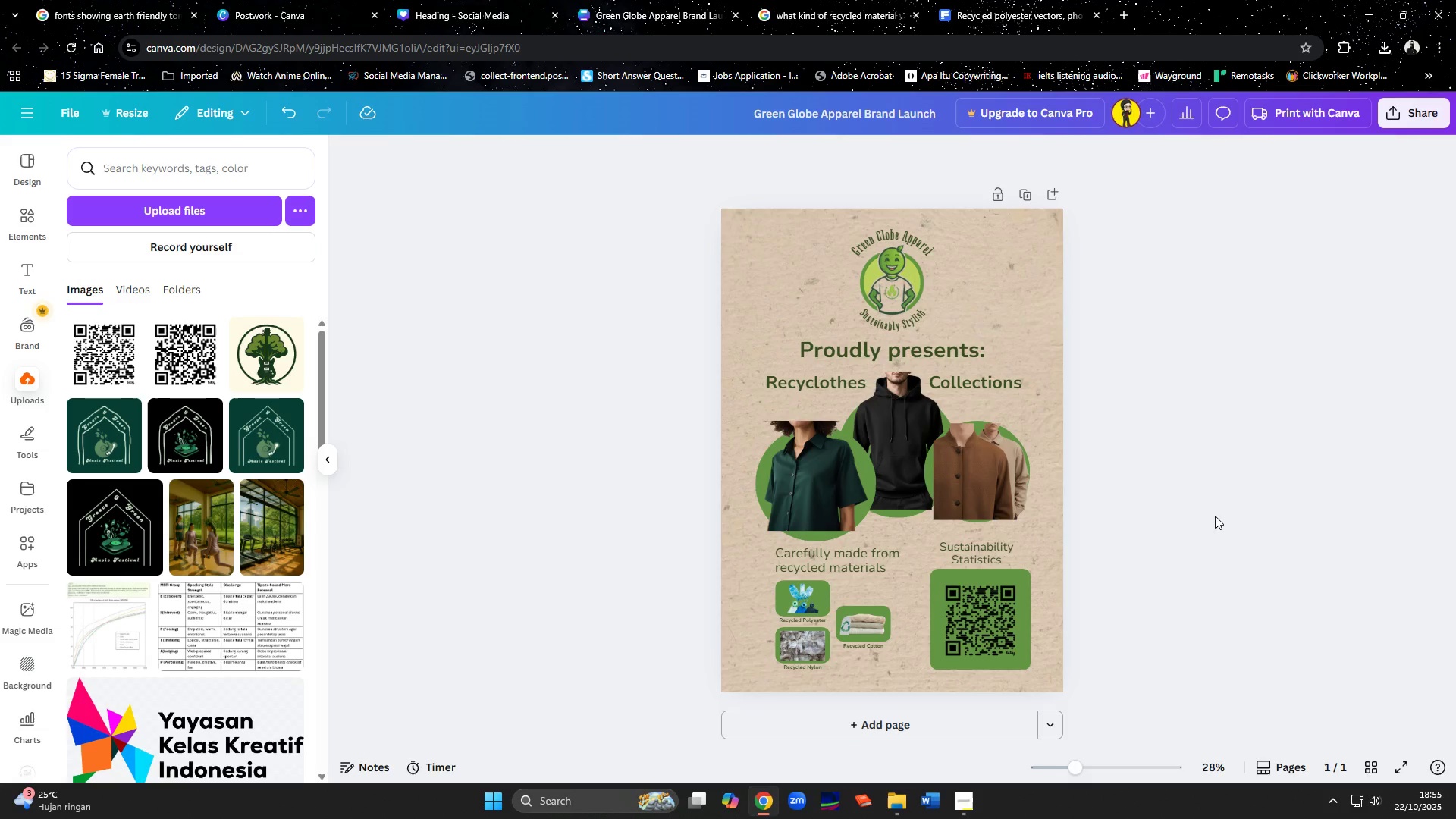 
wait(7.62)
 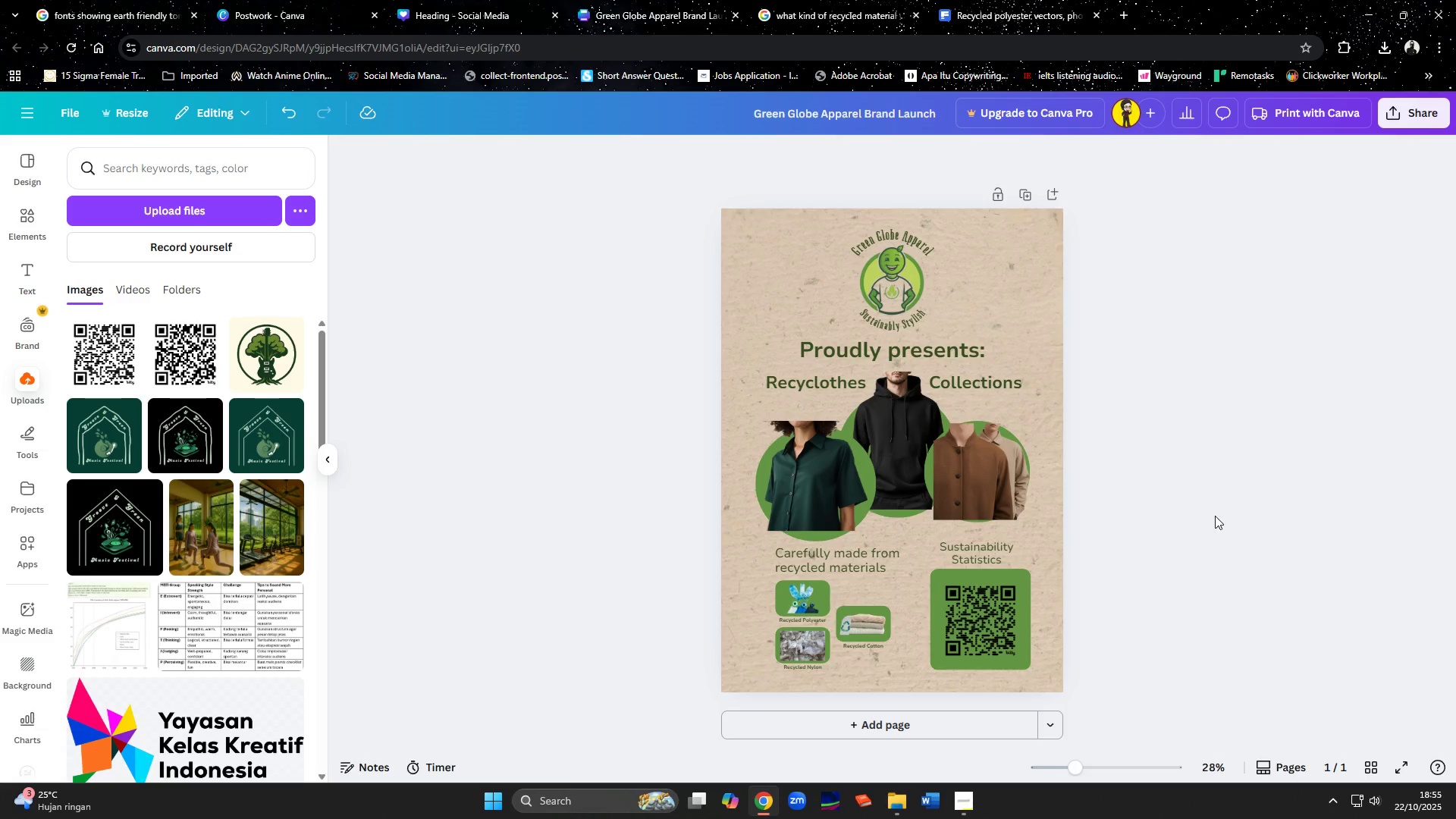 
left_click([961, 801])